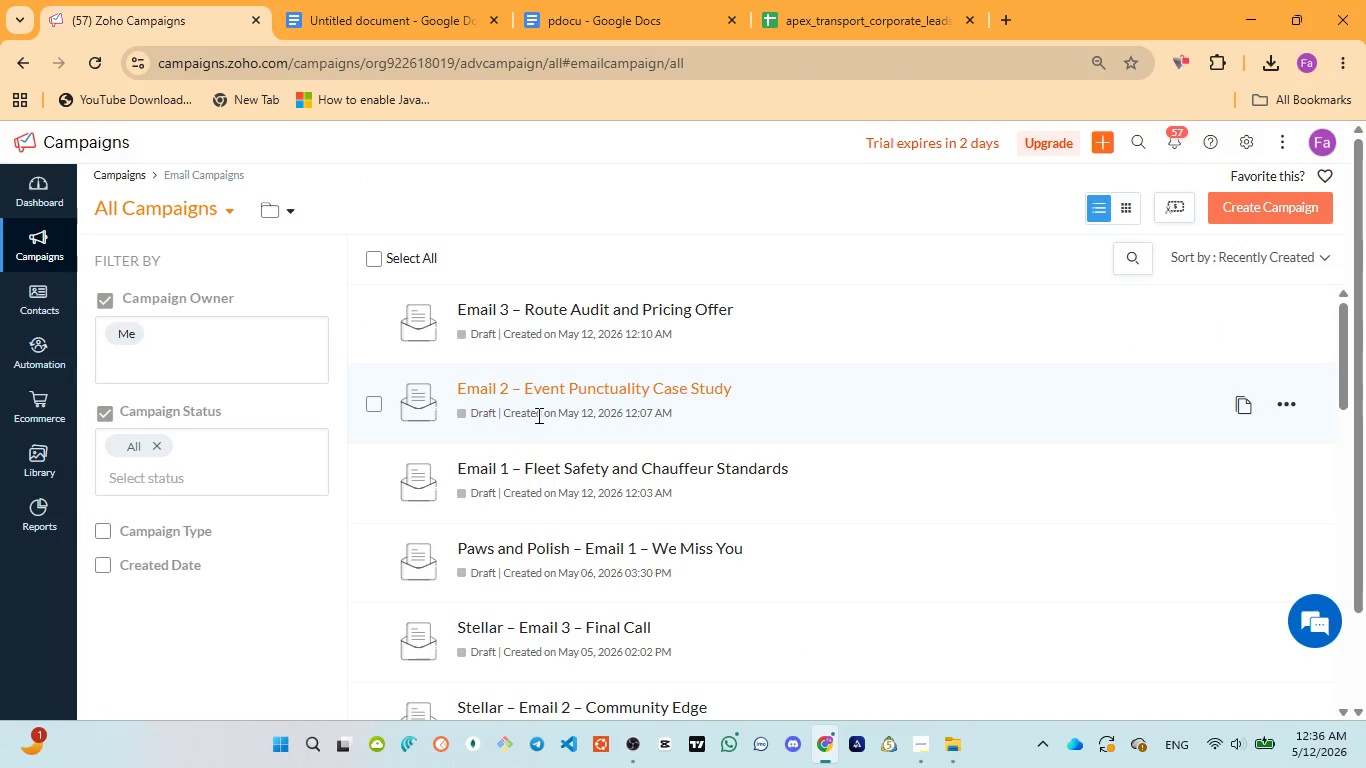 
left_click([570, 398])
 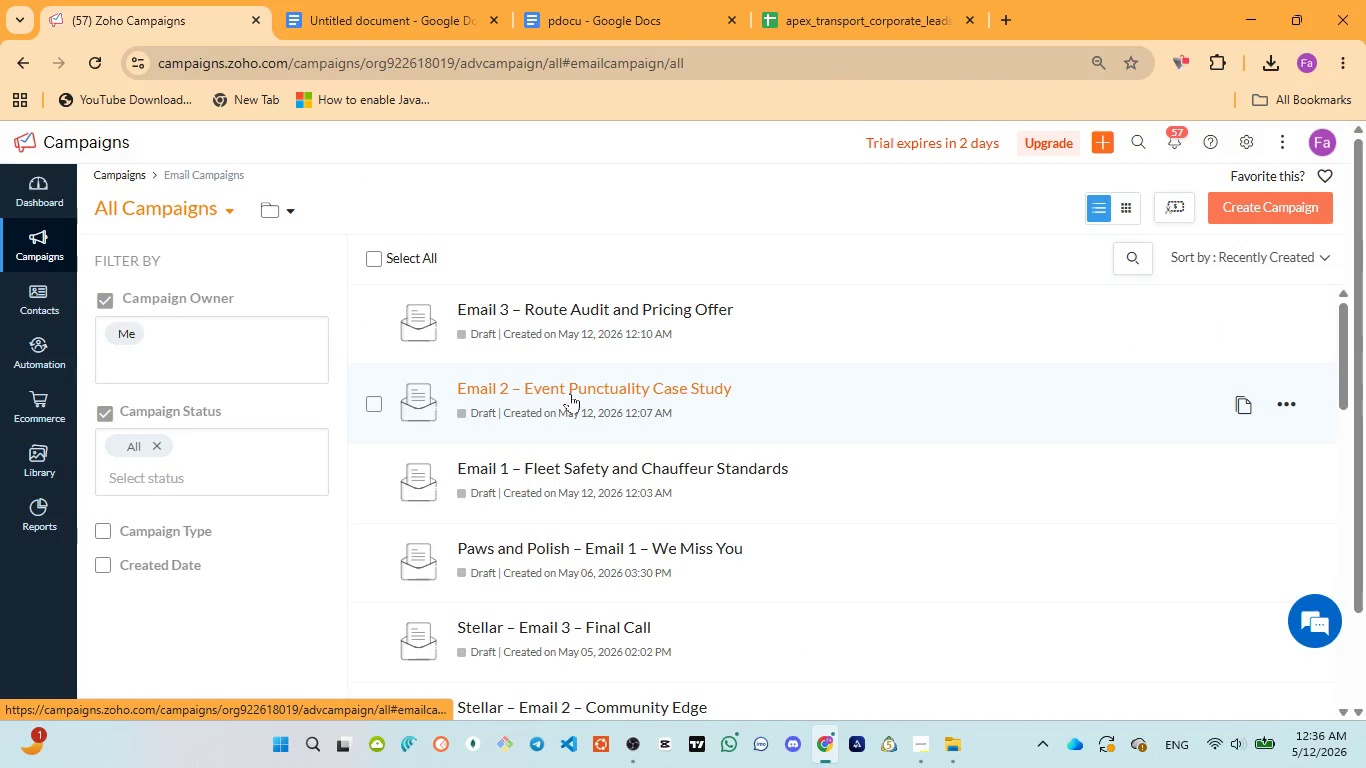 
left_click([570, 393])
 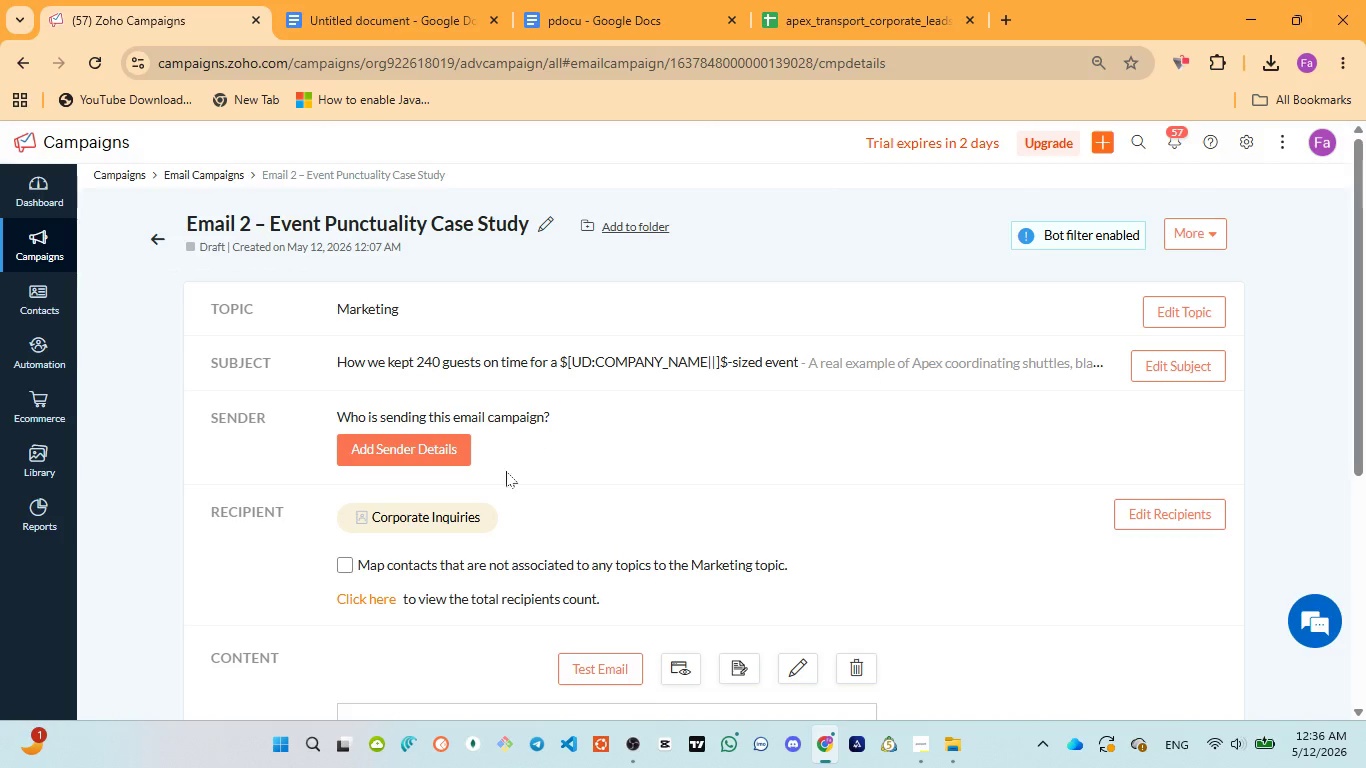 
scroll: coordinate [492, 483], scroll_direction: down, amount: 2.0
 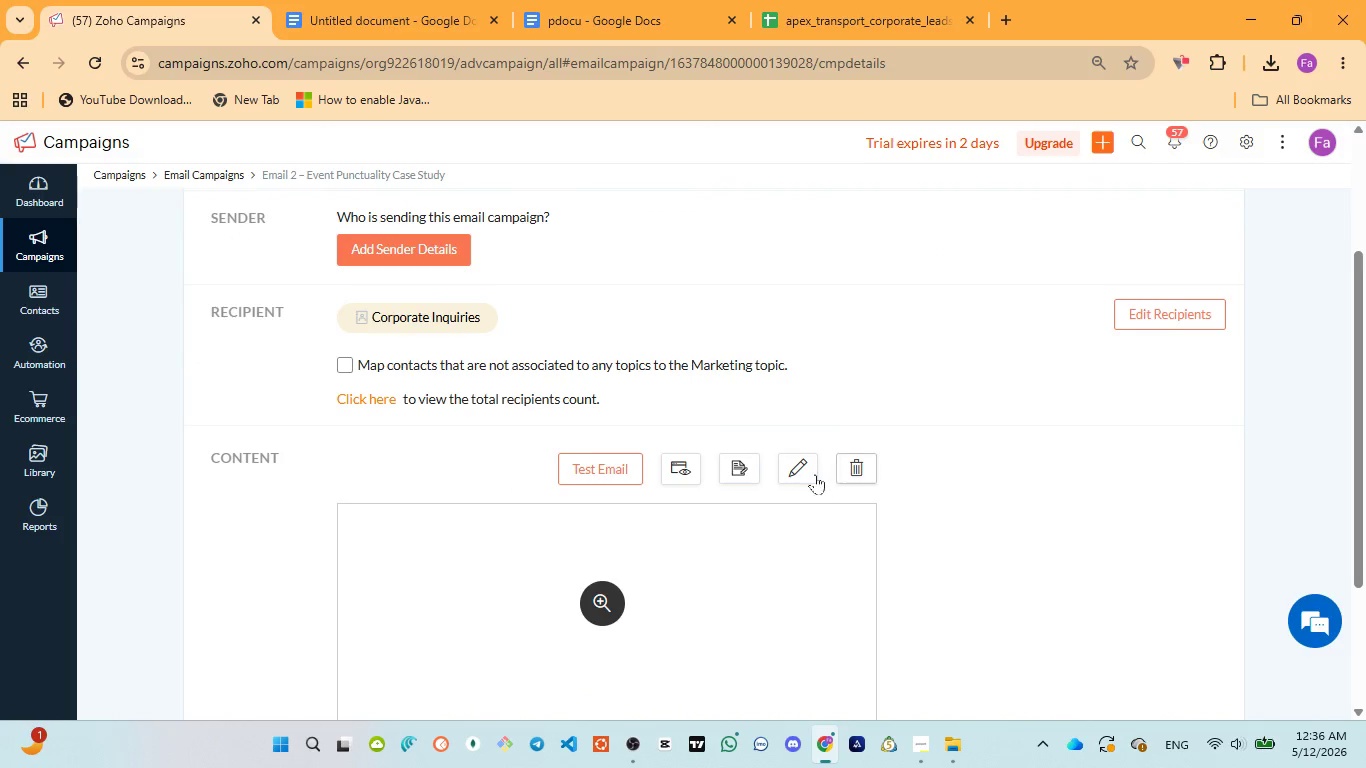 
left_click([794, 469])
 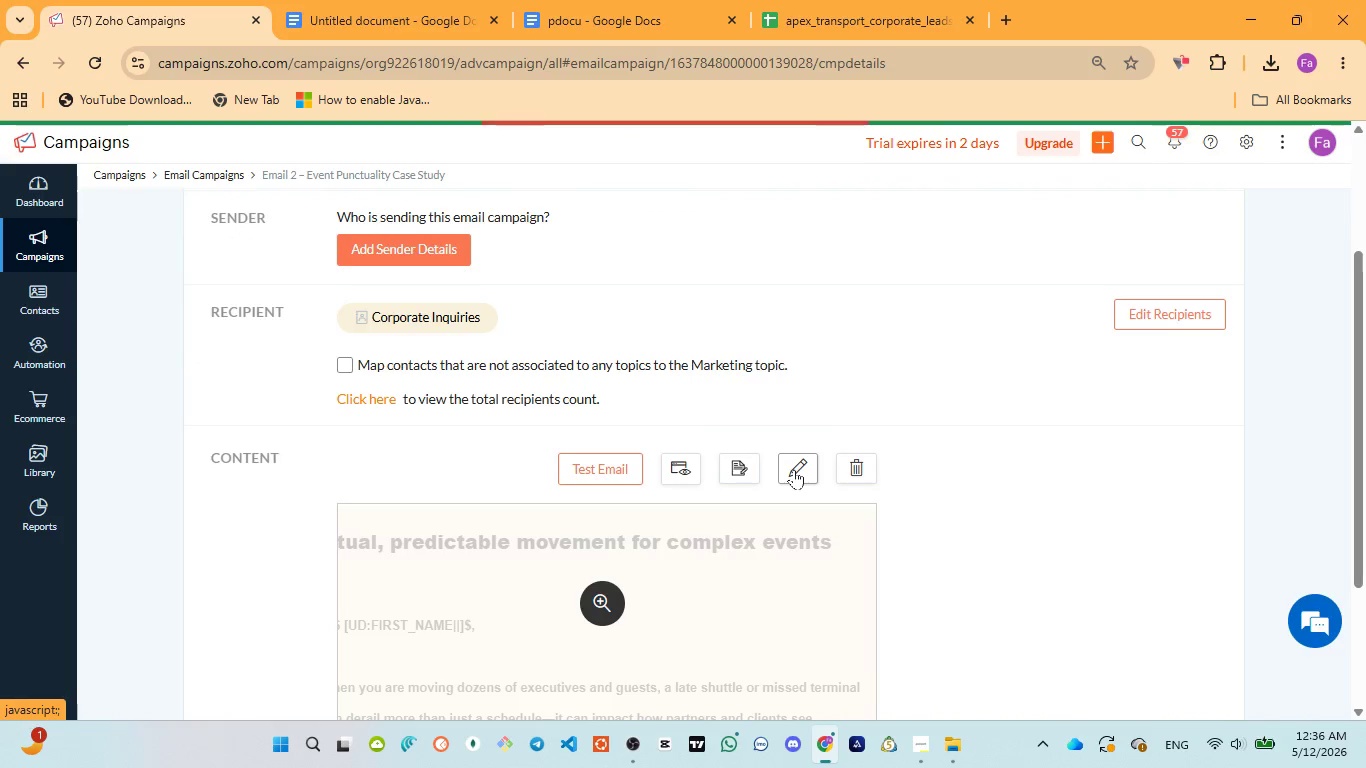 
scroll: coordinate [793, 469], scroll_direction: down, amount: 4.0
 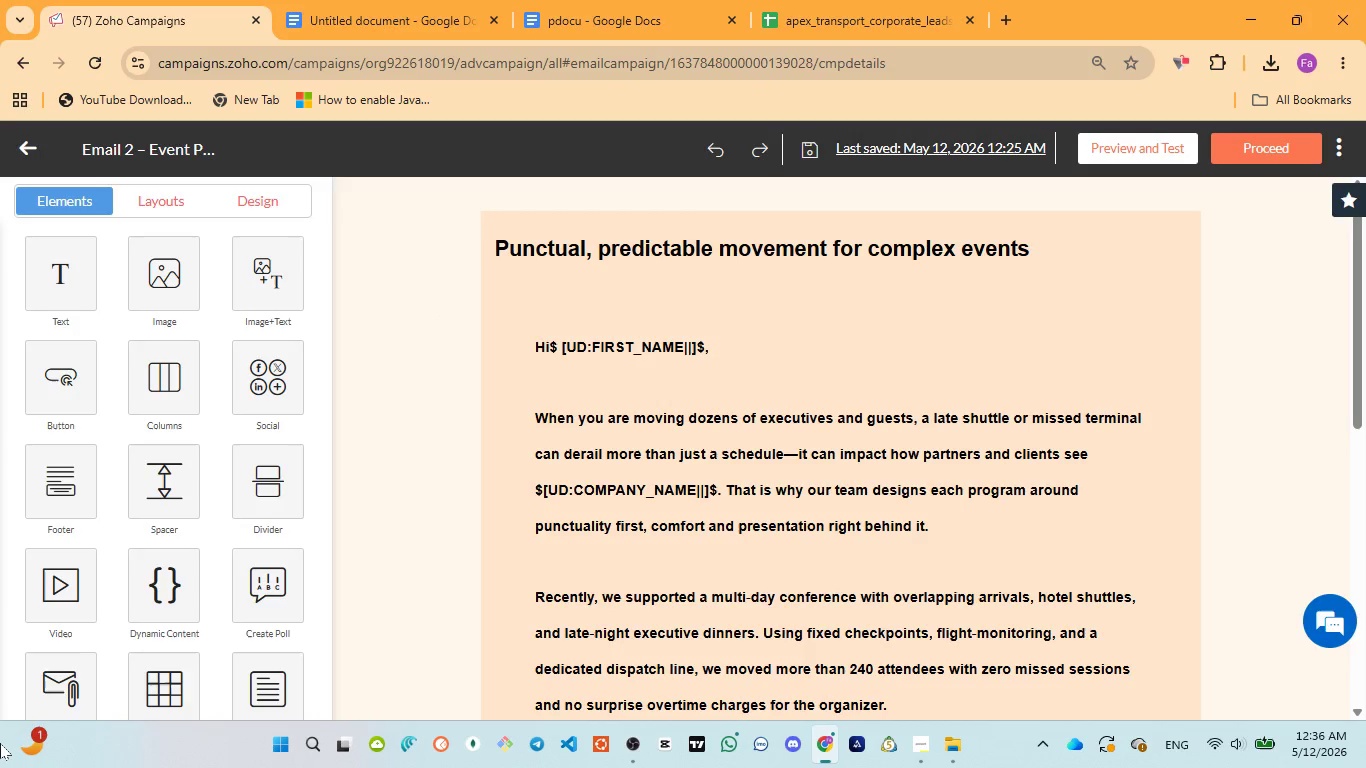 
wait(15.69)
 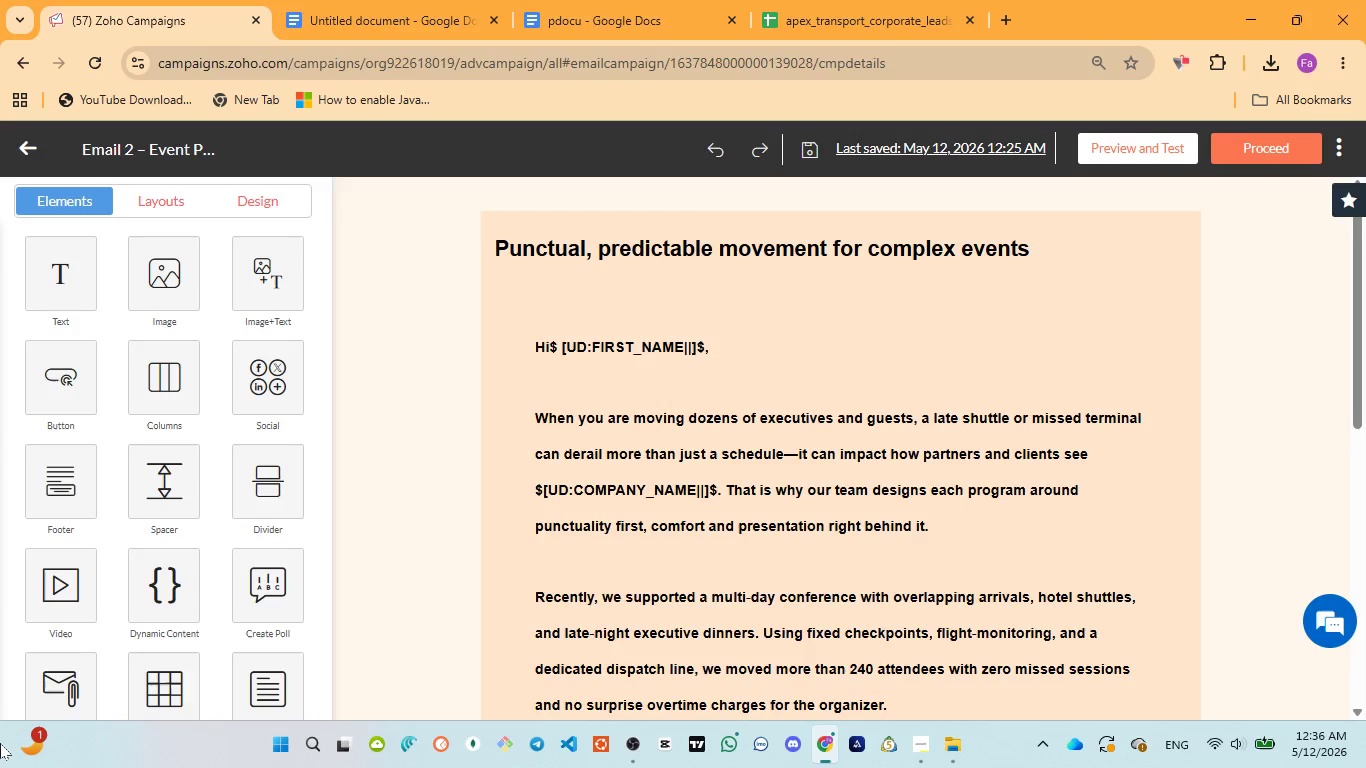 
left_click_drag(start_coordinate=[562, 346], to_coordinate=[706, 349])
 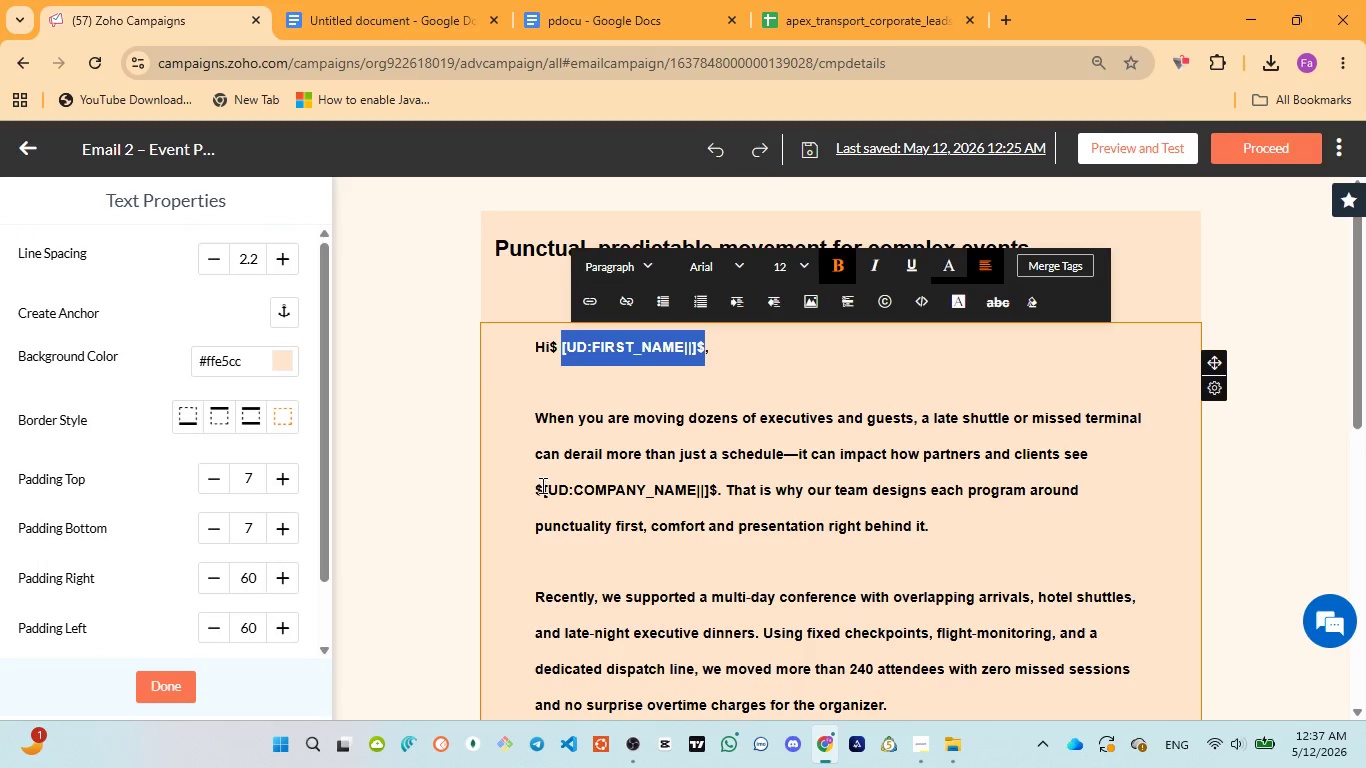 
left_click_drag(start_coordinate=[536, 485], to_coordinate=[715, 497])
 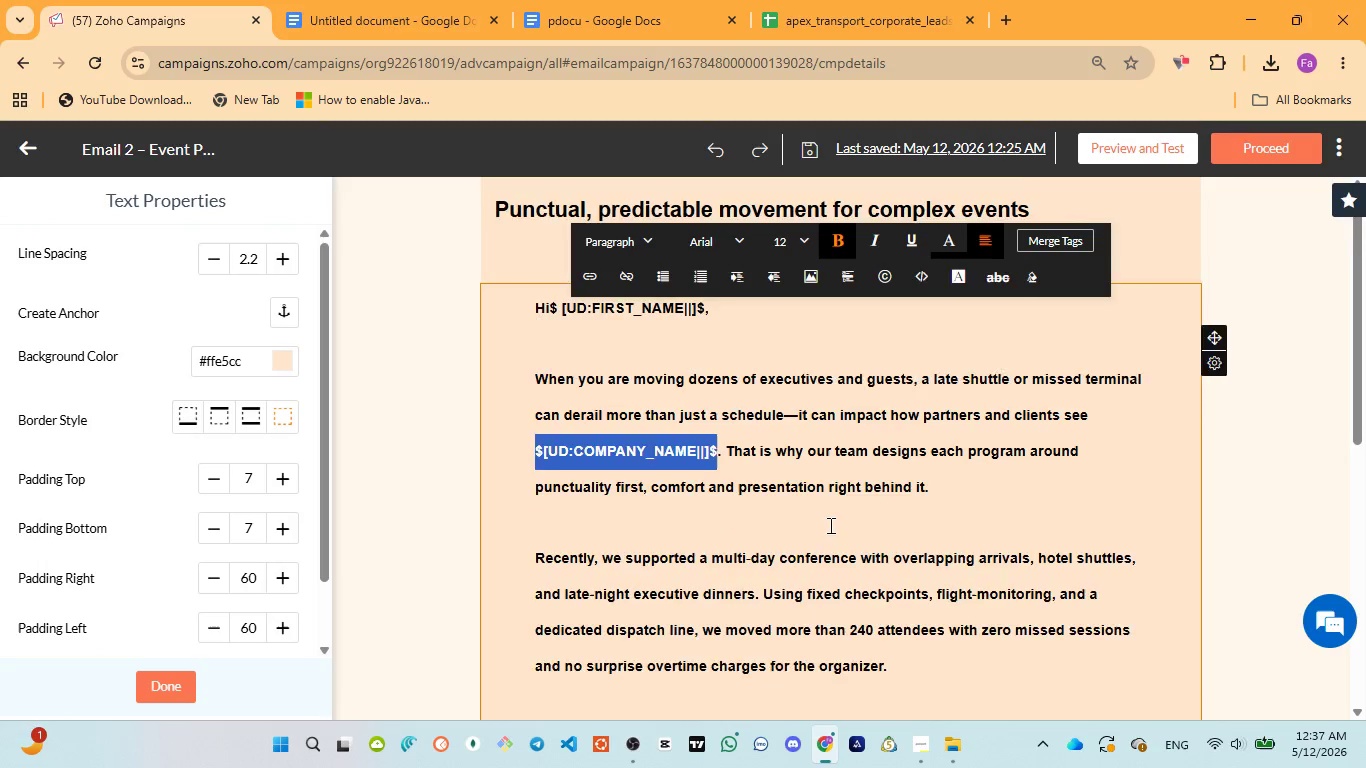 
scroll: coordinate [818, 531], scroll_direction: down, amount: 5.0
 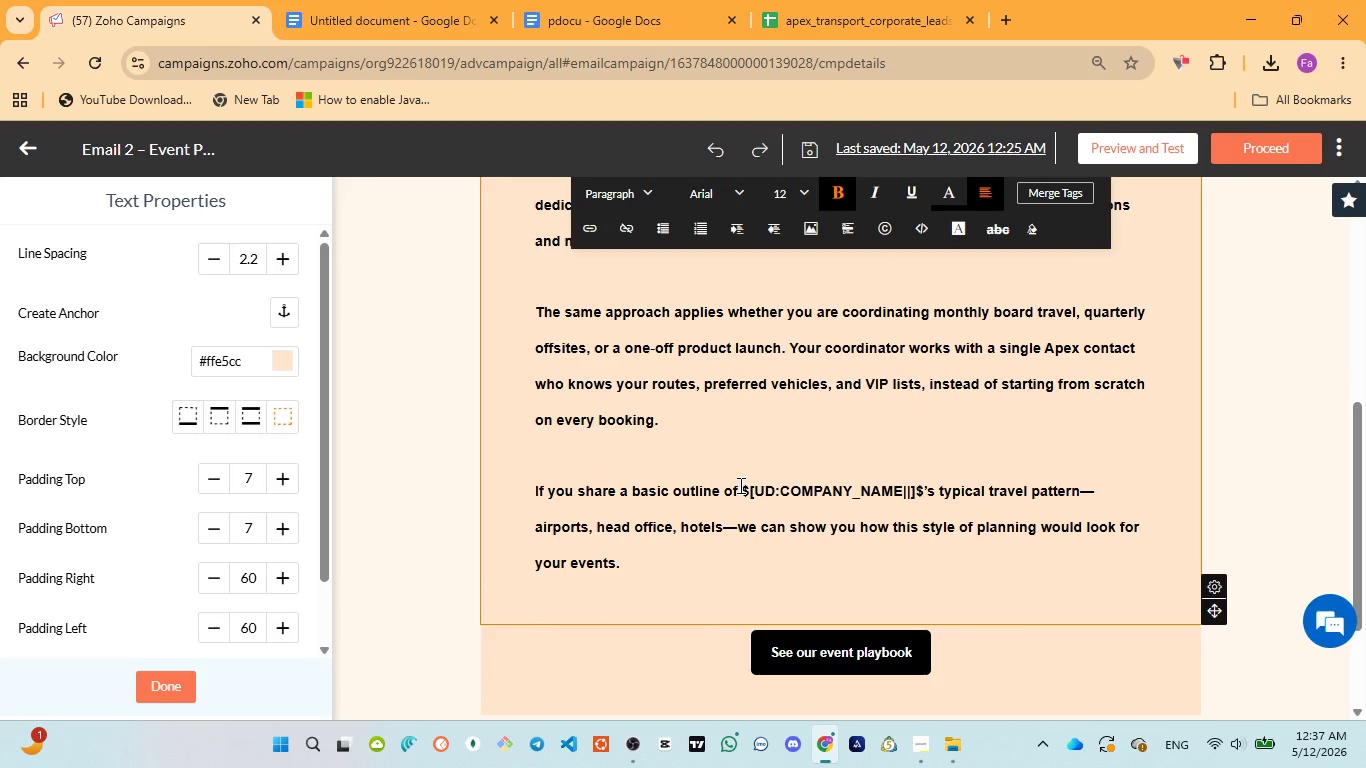 
left_click_drag(start_coordinate=[741, 485], to_coordinate=[925, 482])
 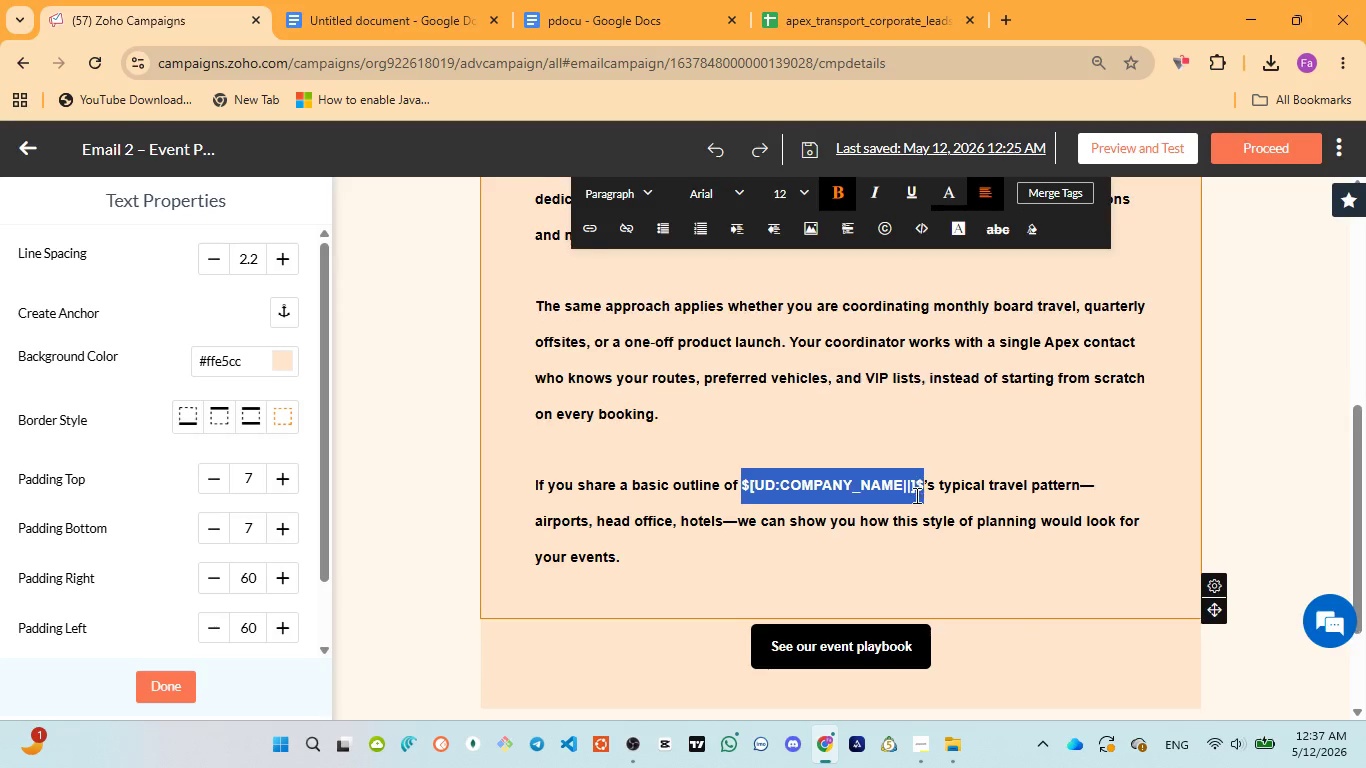 
scroll: coordinate [838, 489], scroll_direction: down, amount: 3.0
 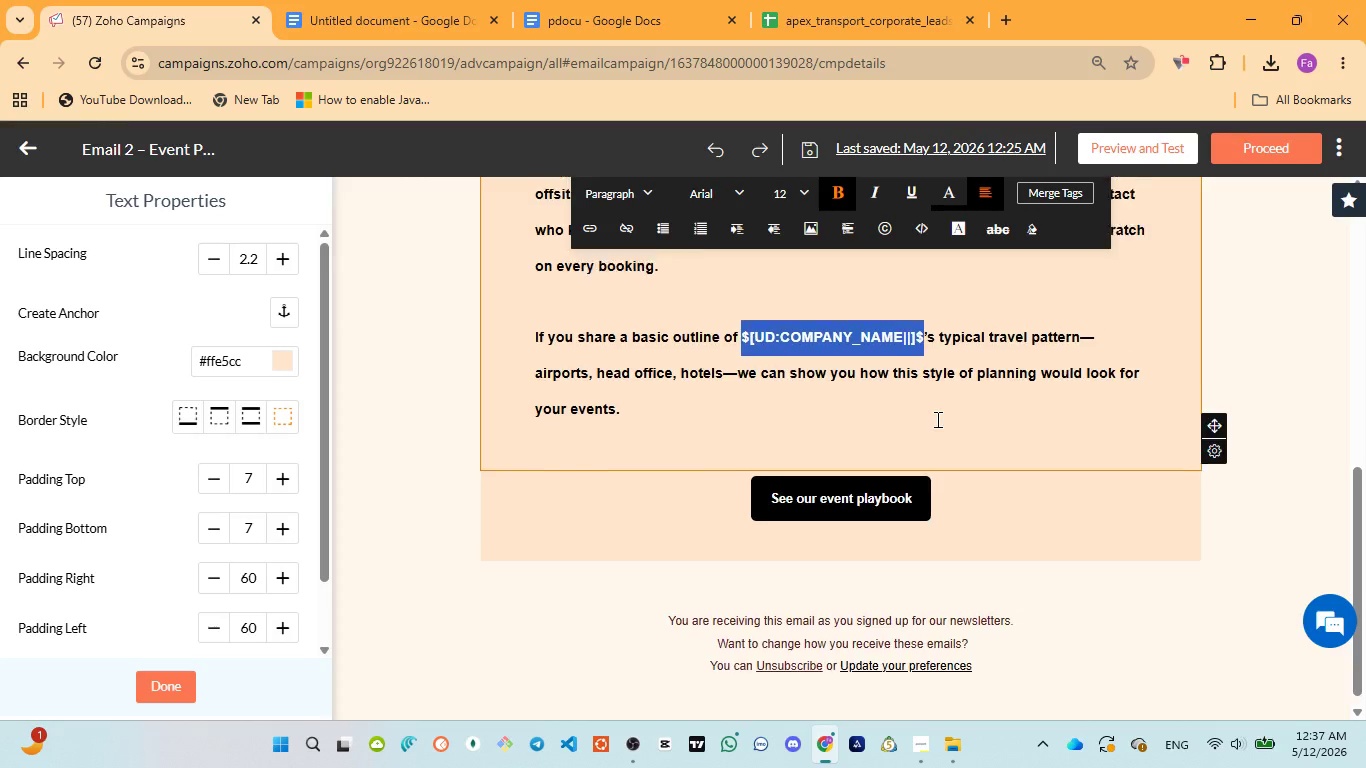 
scroll: coordinate [936, 419], scroll_direction: up, amount: 4.0
 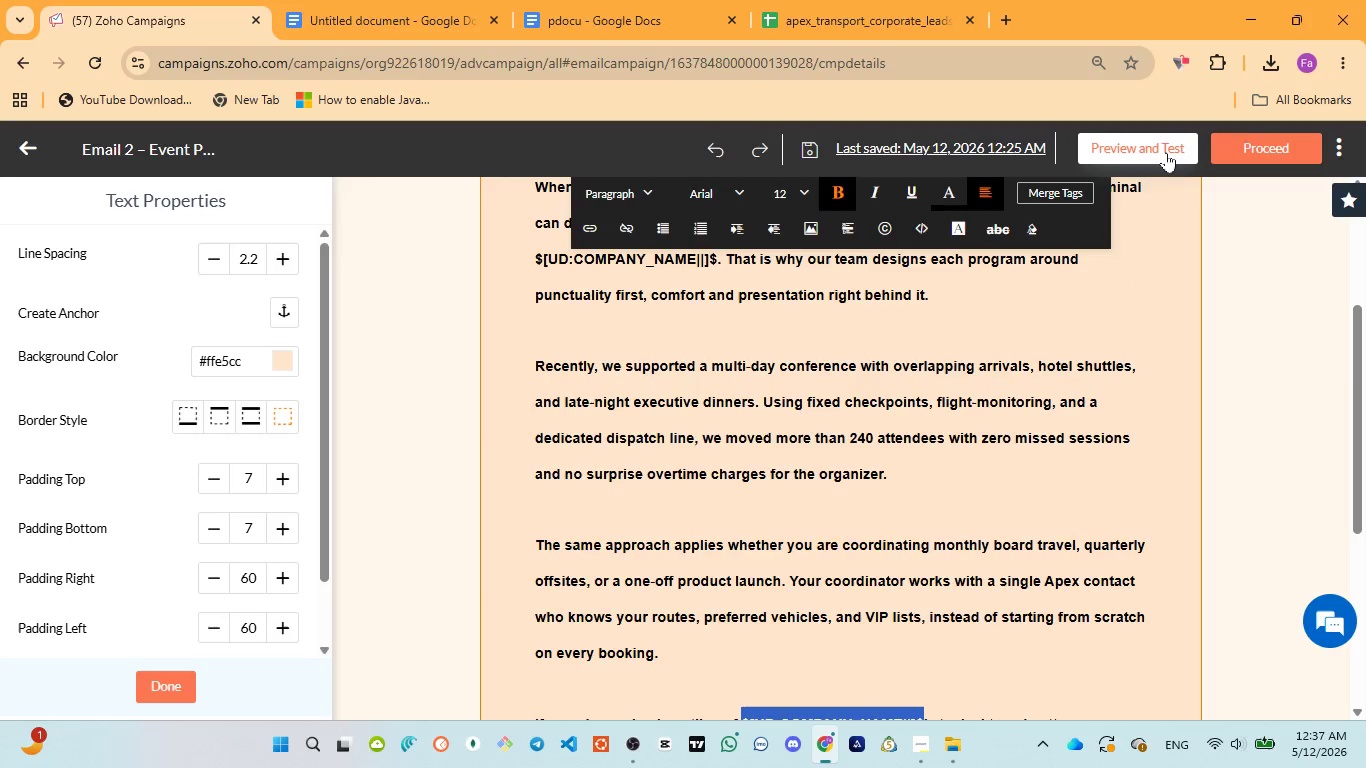 
left_click([1166, 152])